 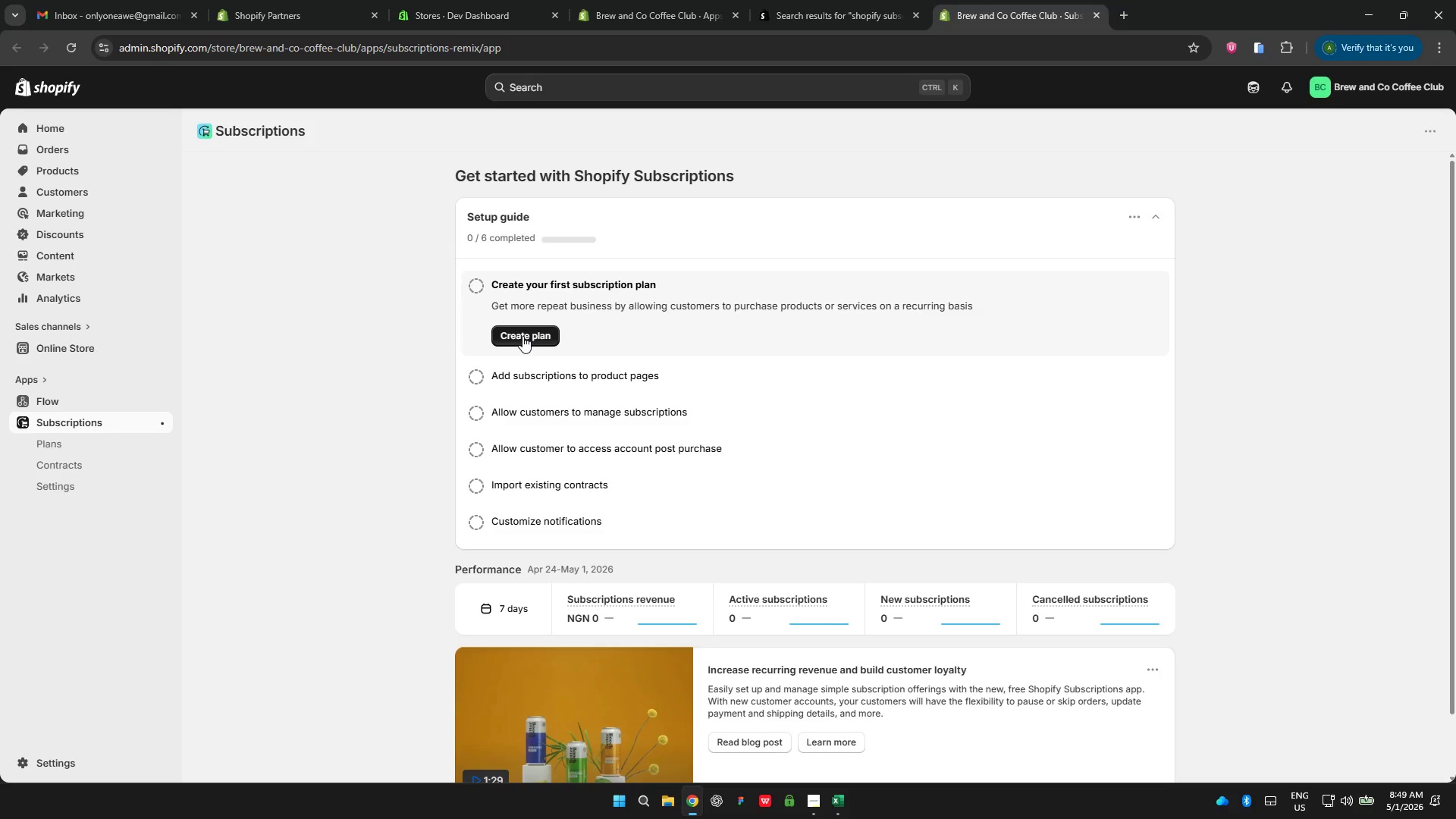 
scroll: coordinate [633, 383], scroll_direction: down, amount: 6.0
 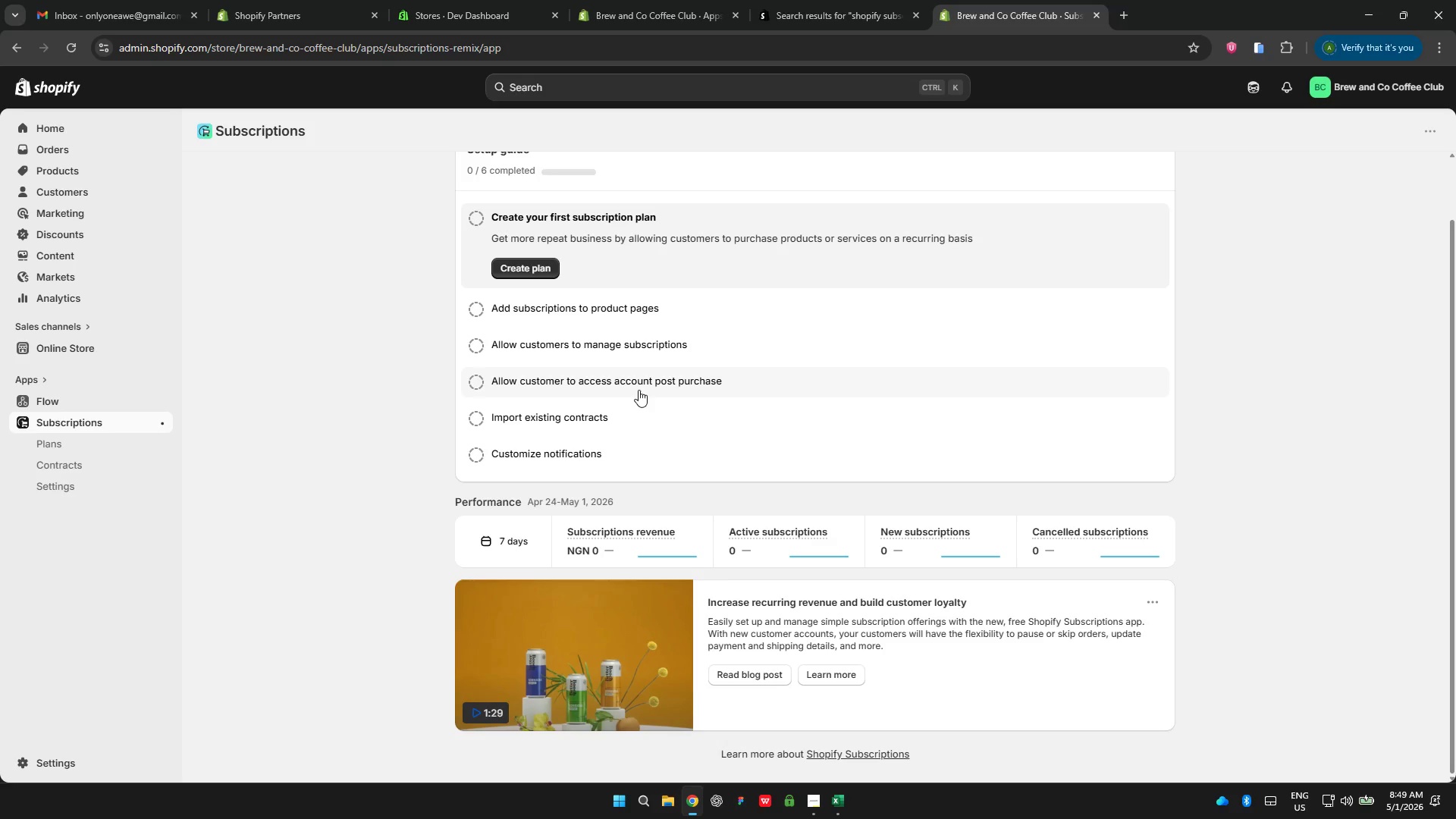 
scroll: coordinate [639, 390], scroll_direction: up, amount: 4.0
 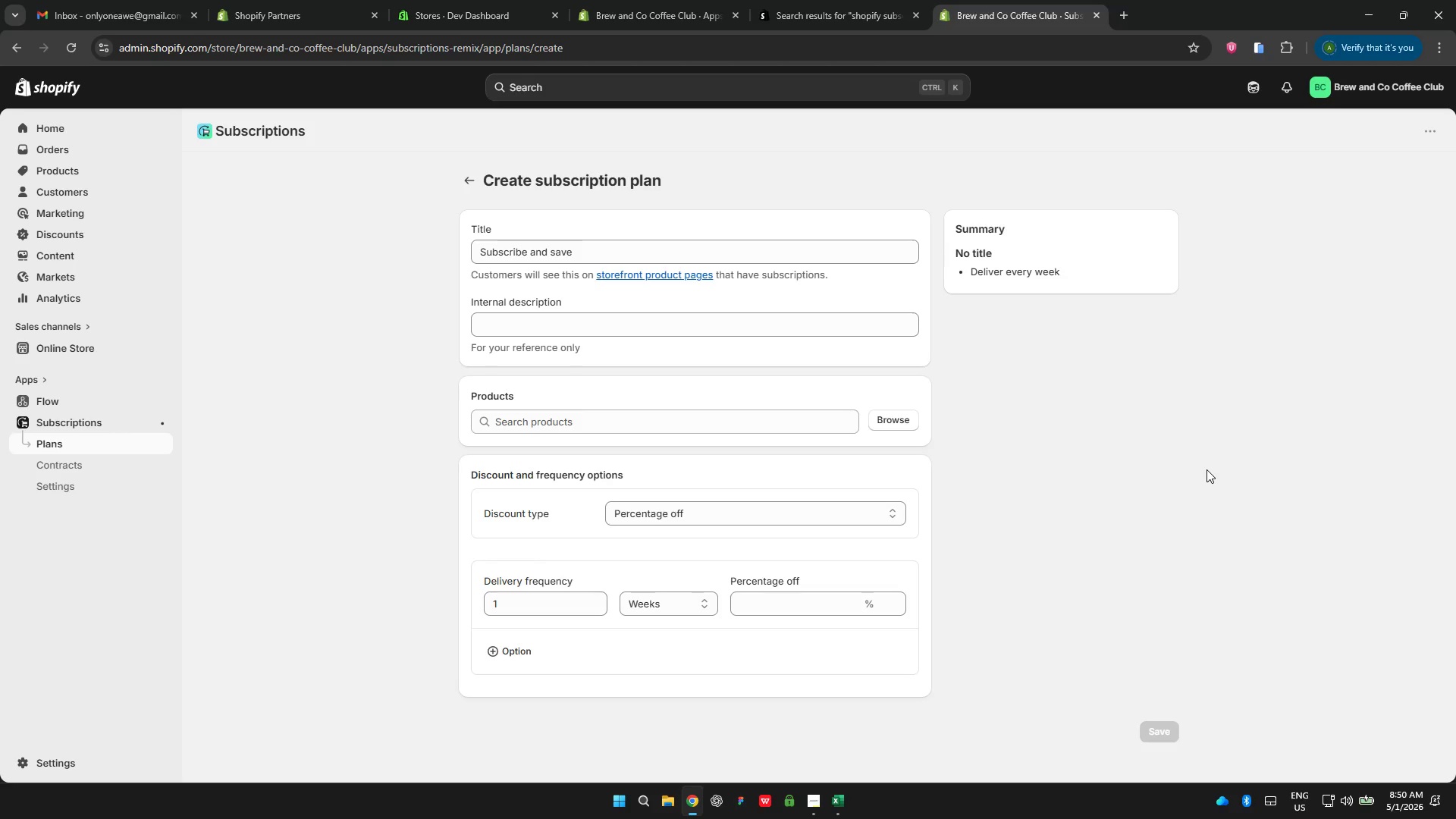 
wait(46.21)
 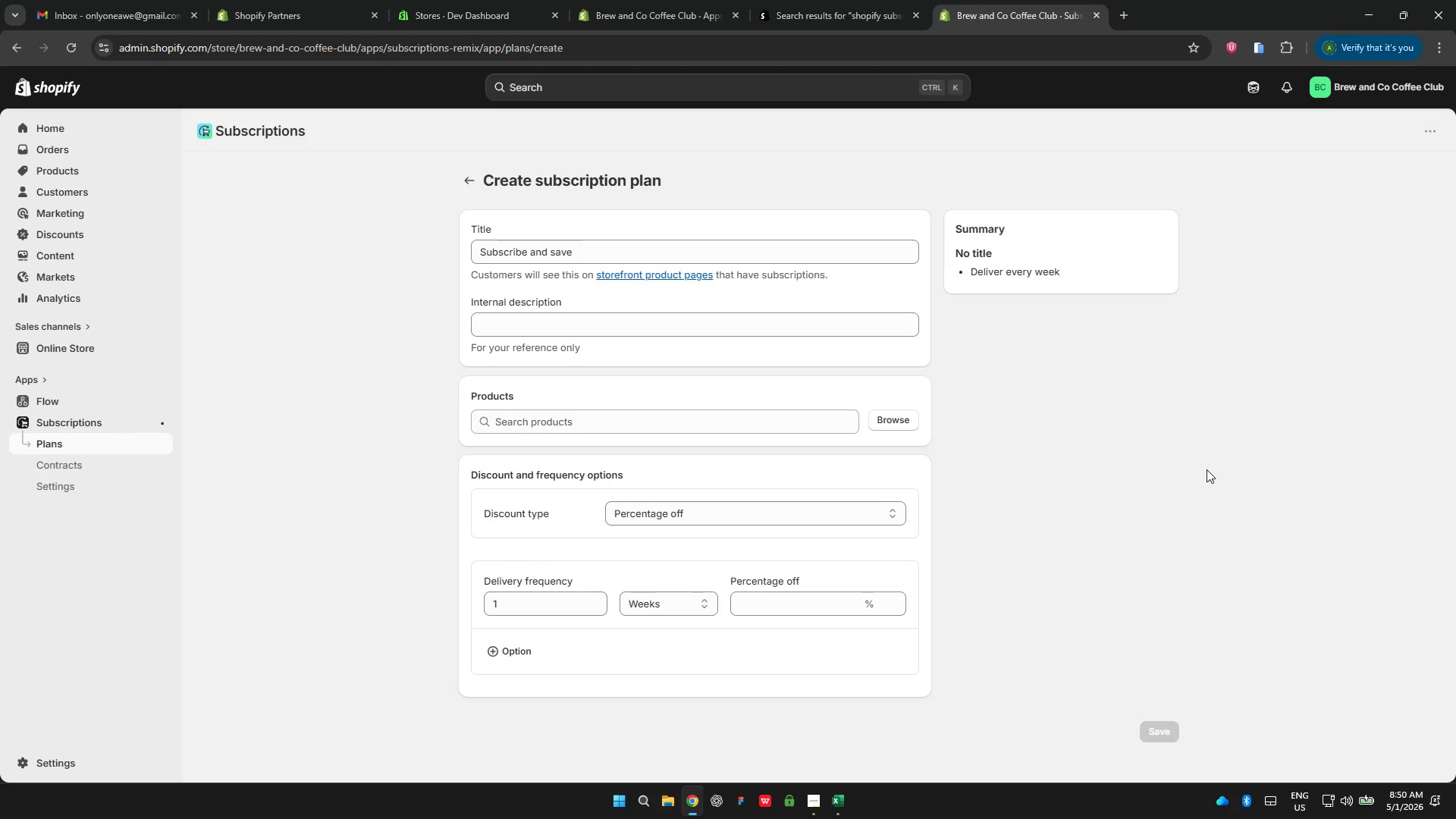 
double_click([666, 250])
 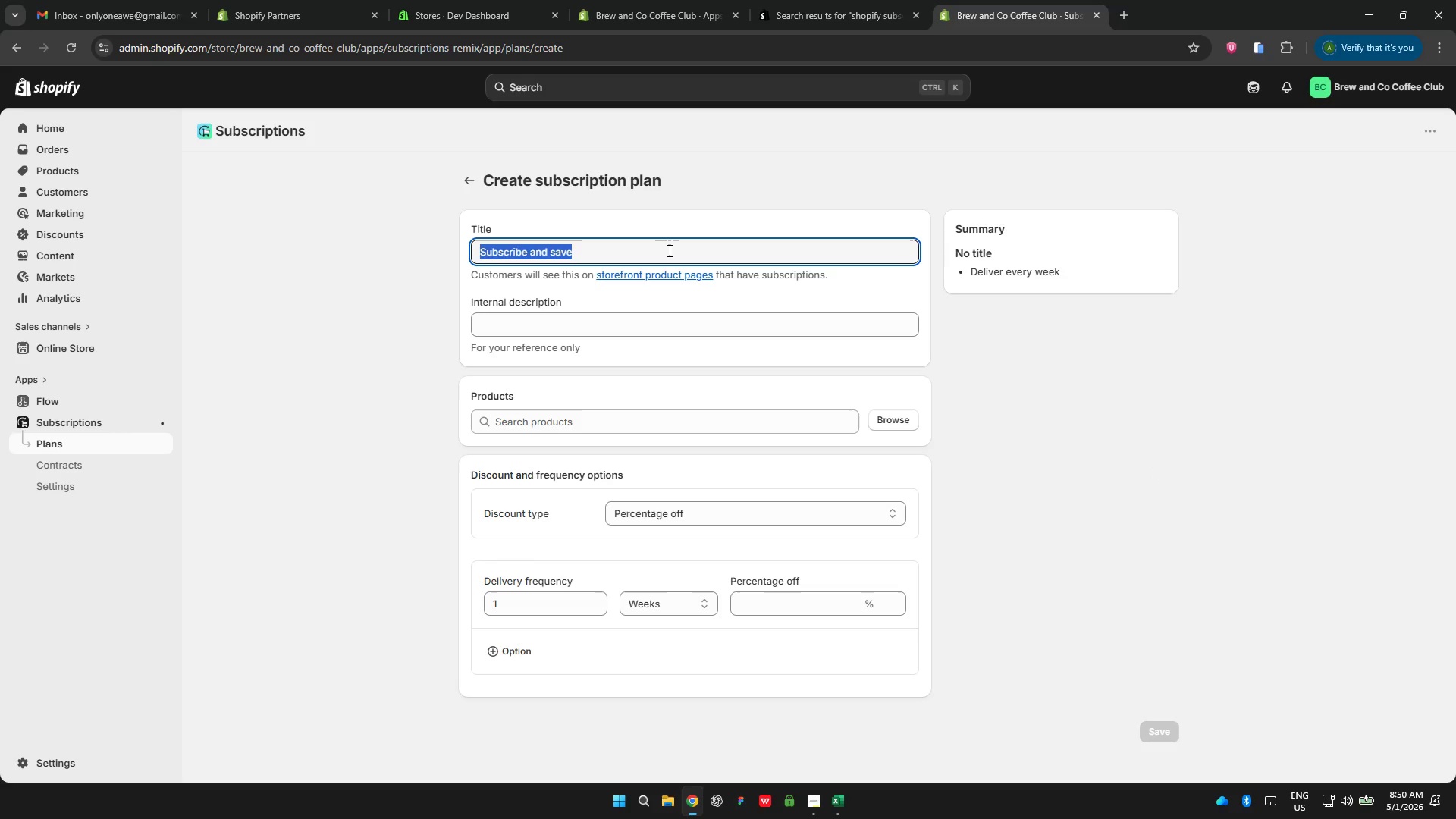 
wait(5.31)
 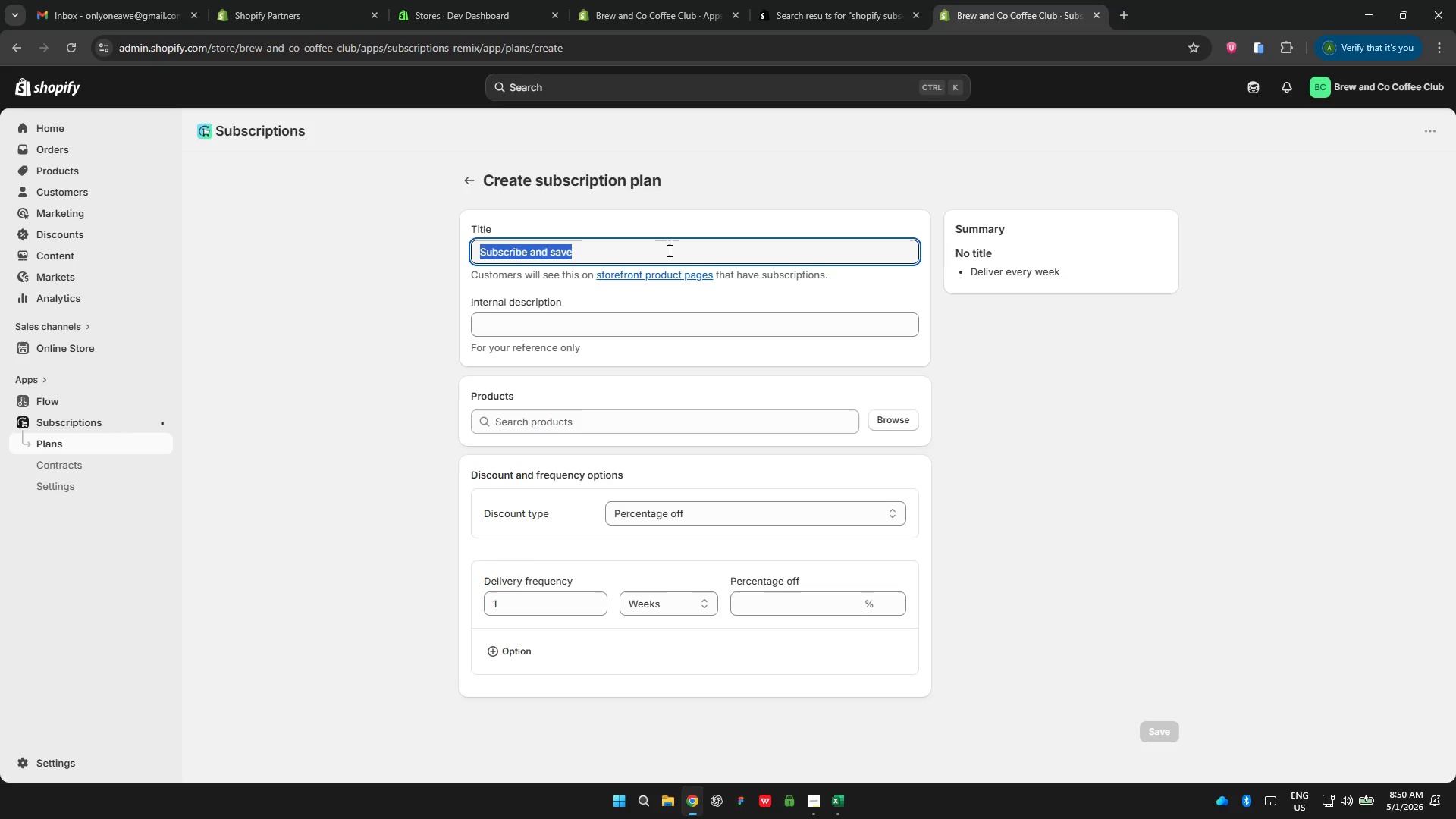 
type(Monthg)
key(Backspace)
type(ly Brew Club)
 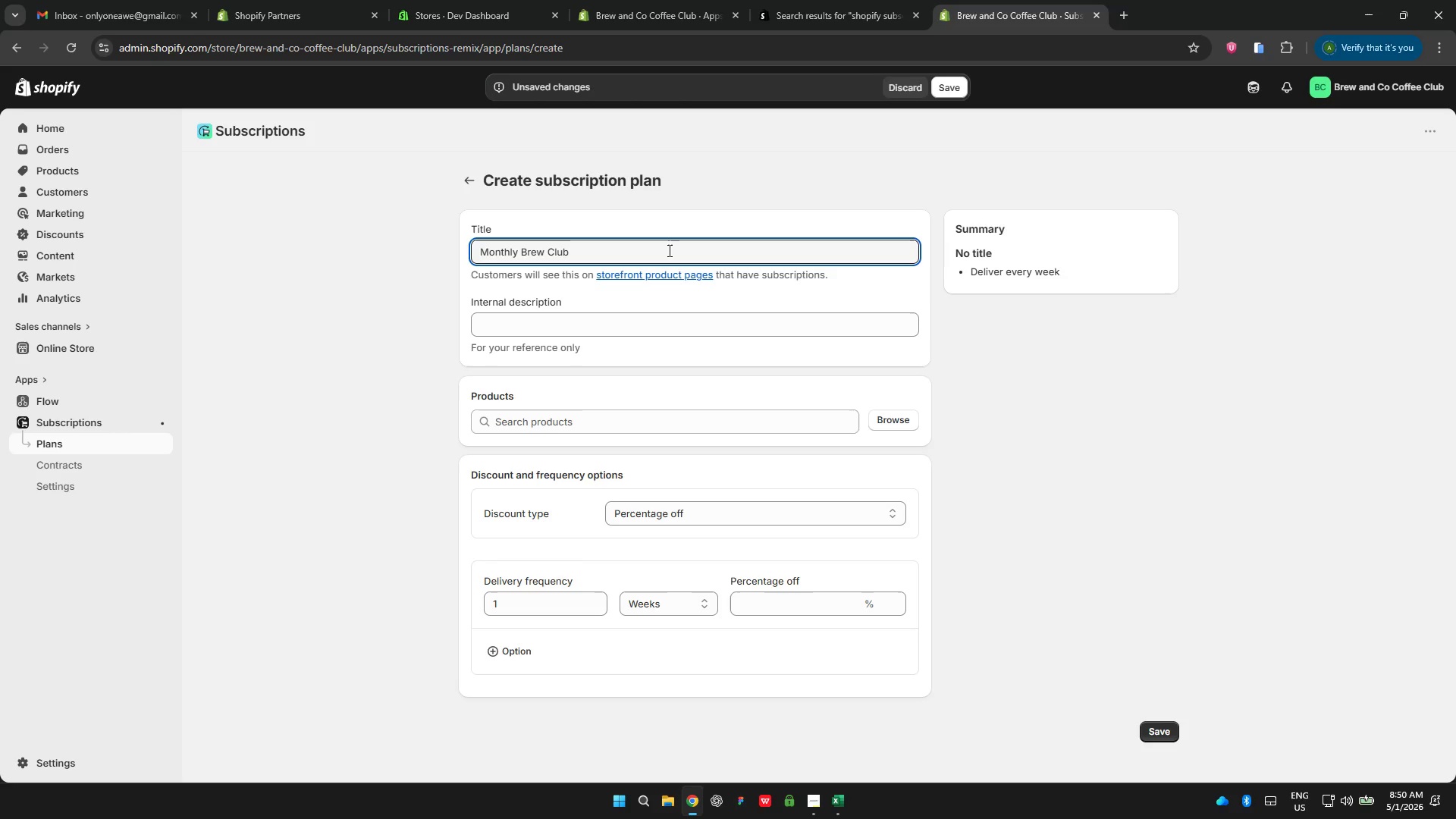 
left_click([644, 325])
 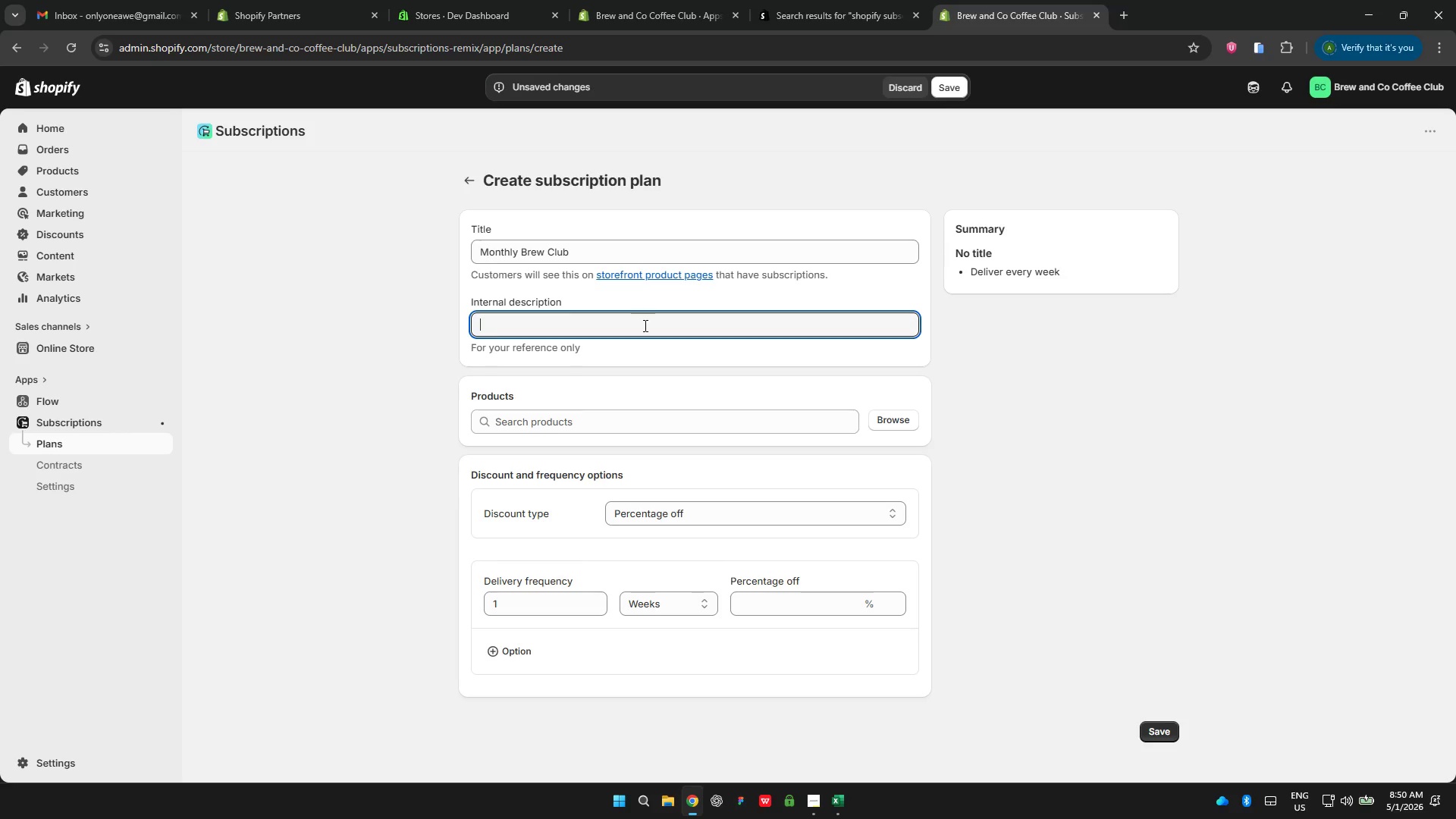 
type(Monthly)
 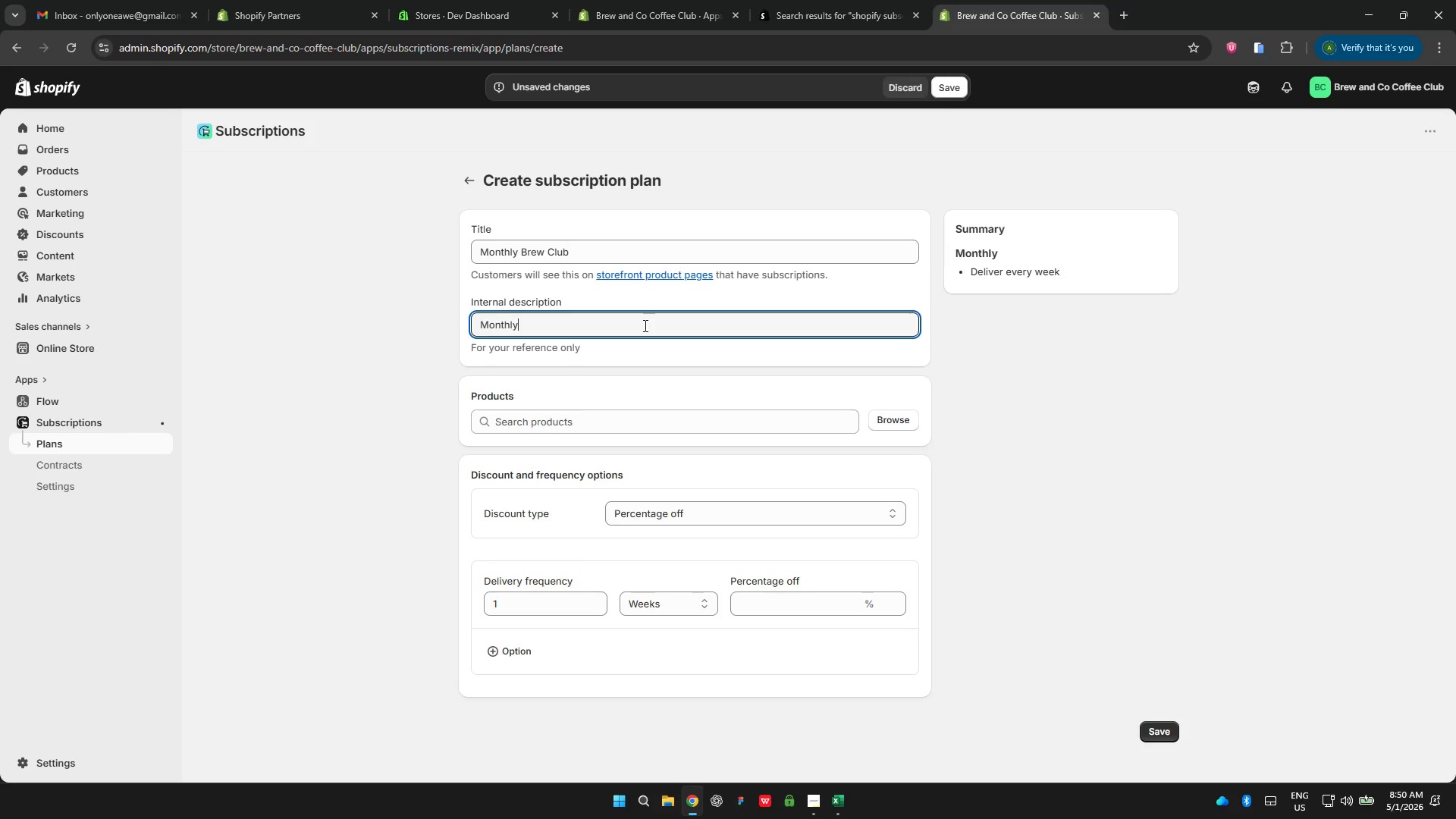 
type( subscription with 15% discount)
 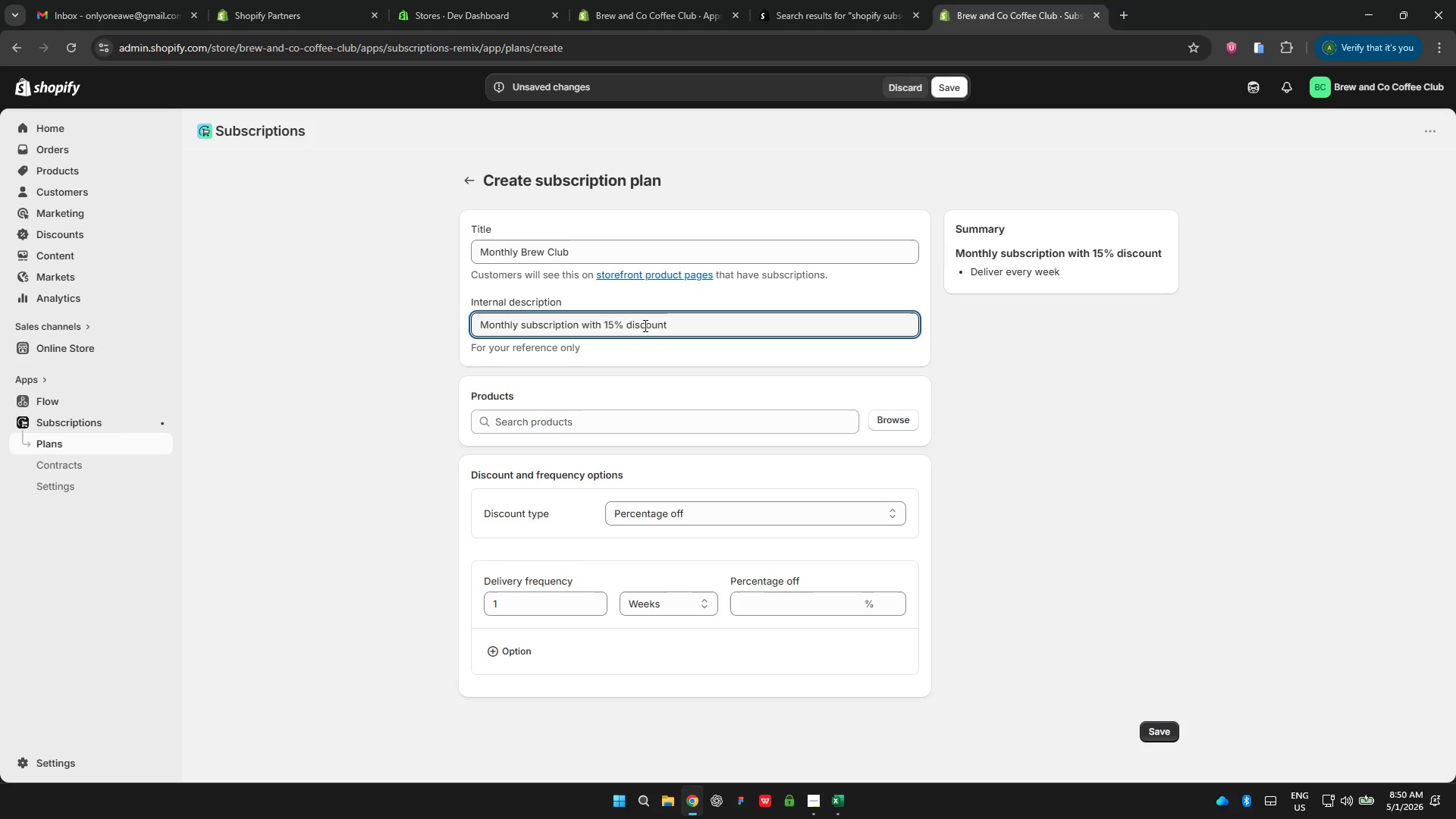 
wait(7.59)
 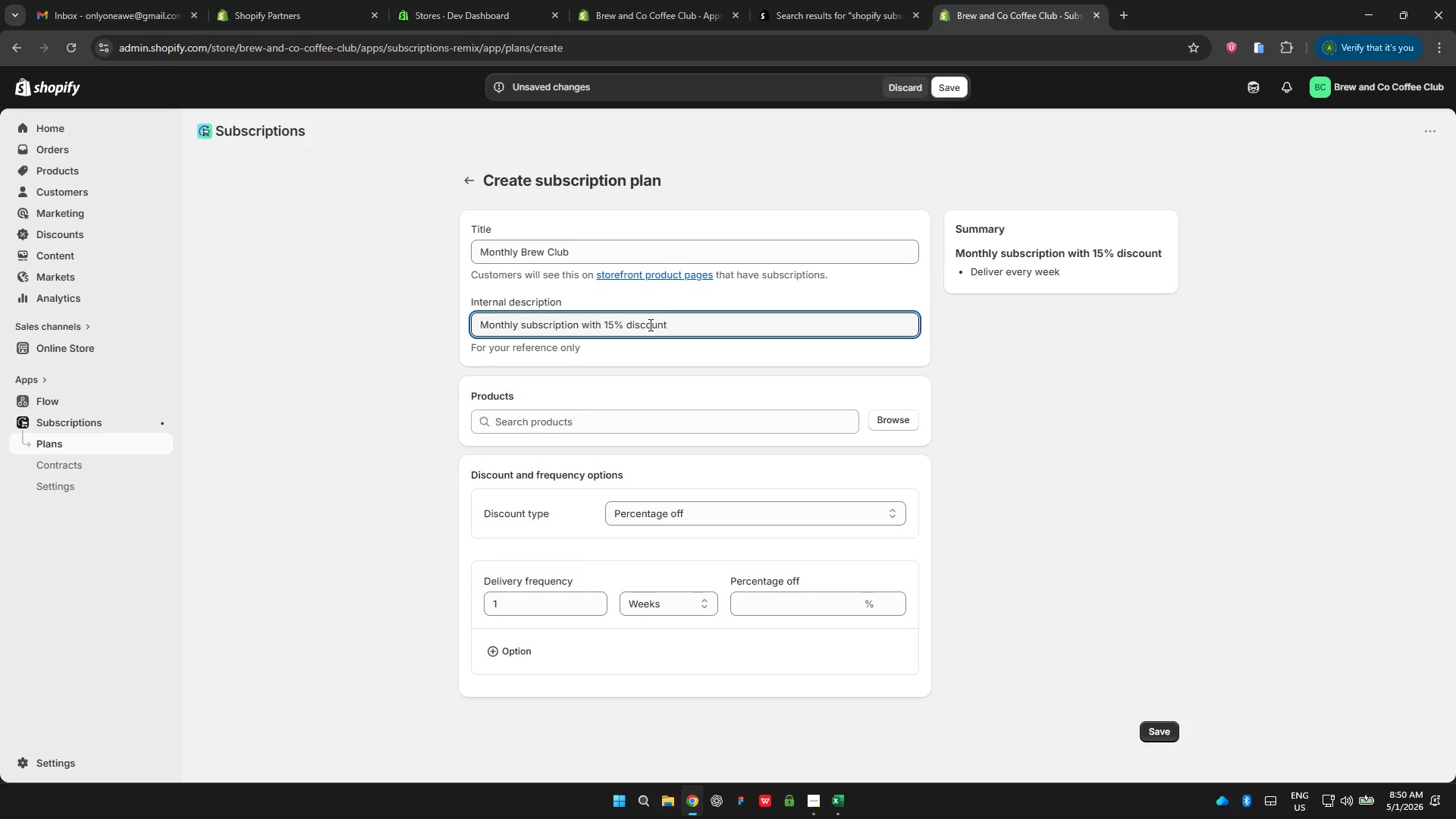 
scroll: coordinate [578, 519], scroll_direction: down, amount: 1.0
 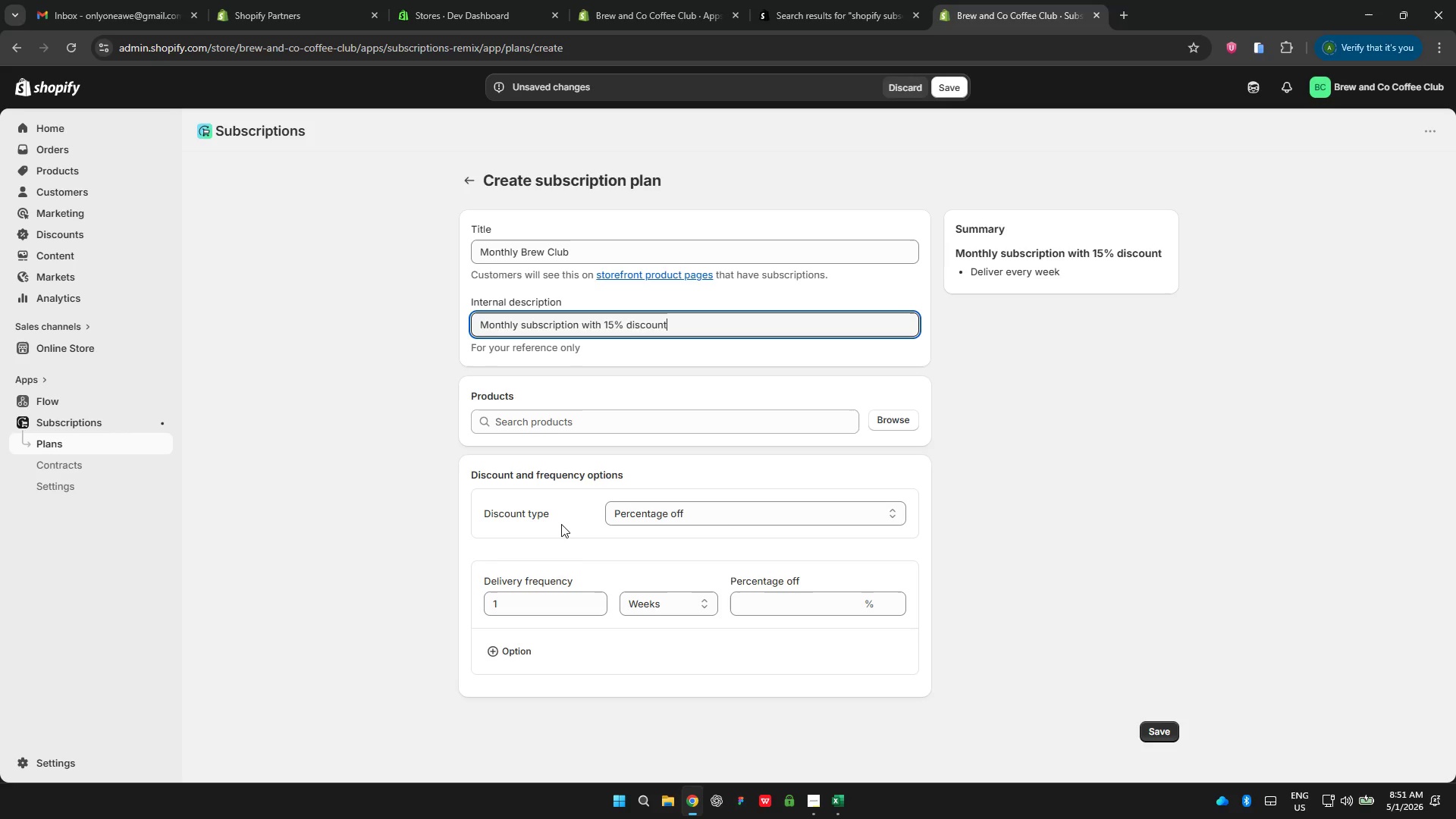 
wait(8.65)
 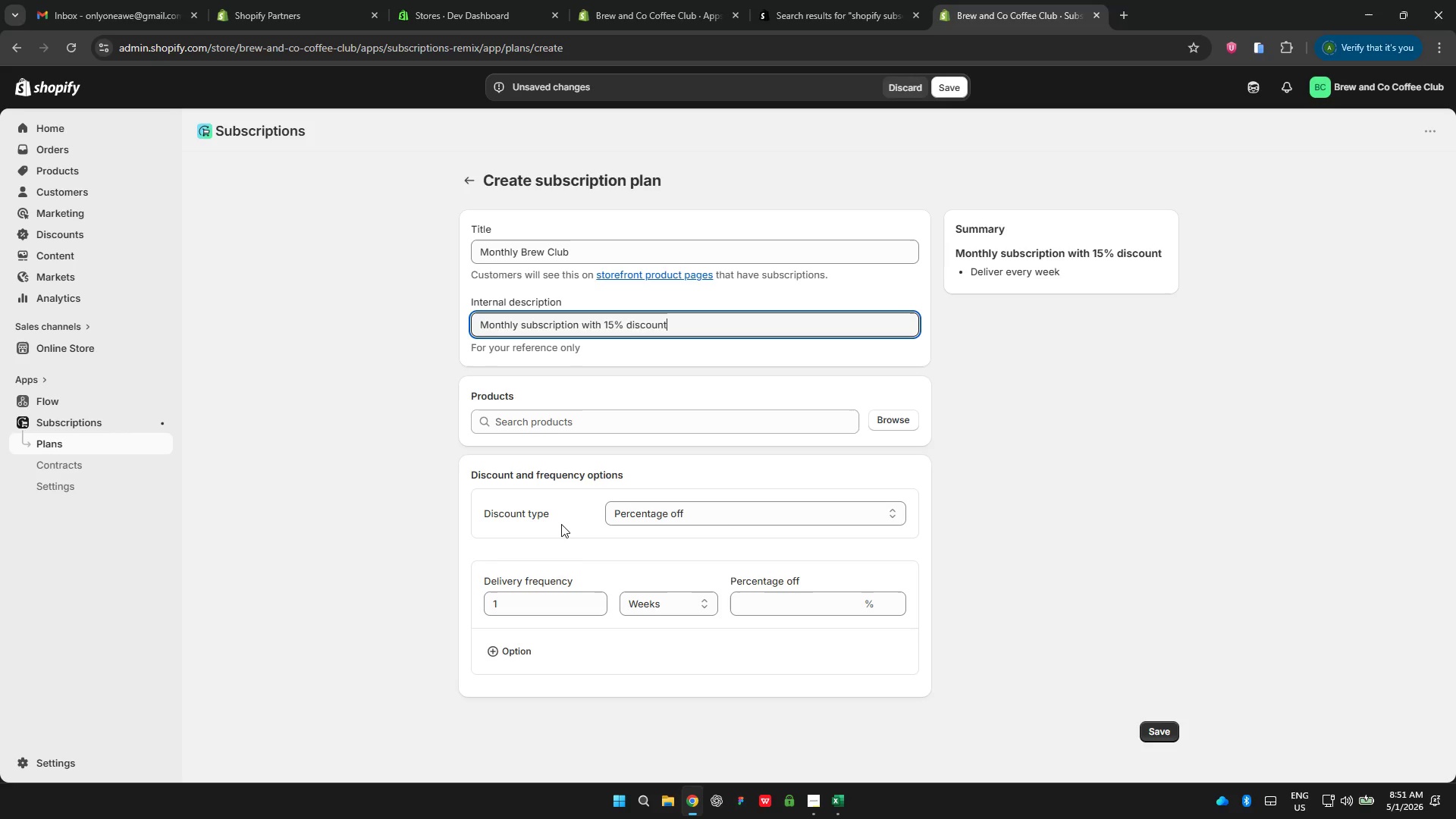 
left_click([670, 640])
 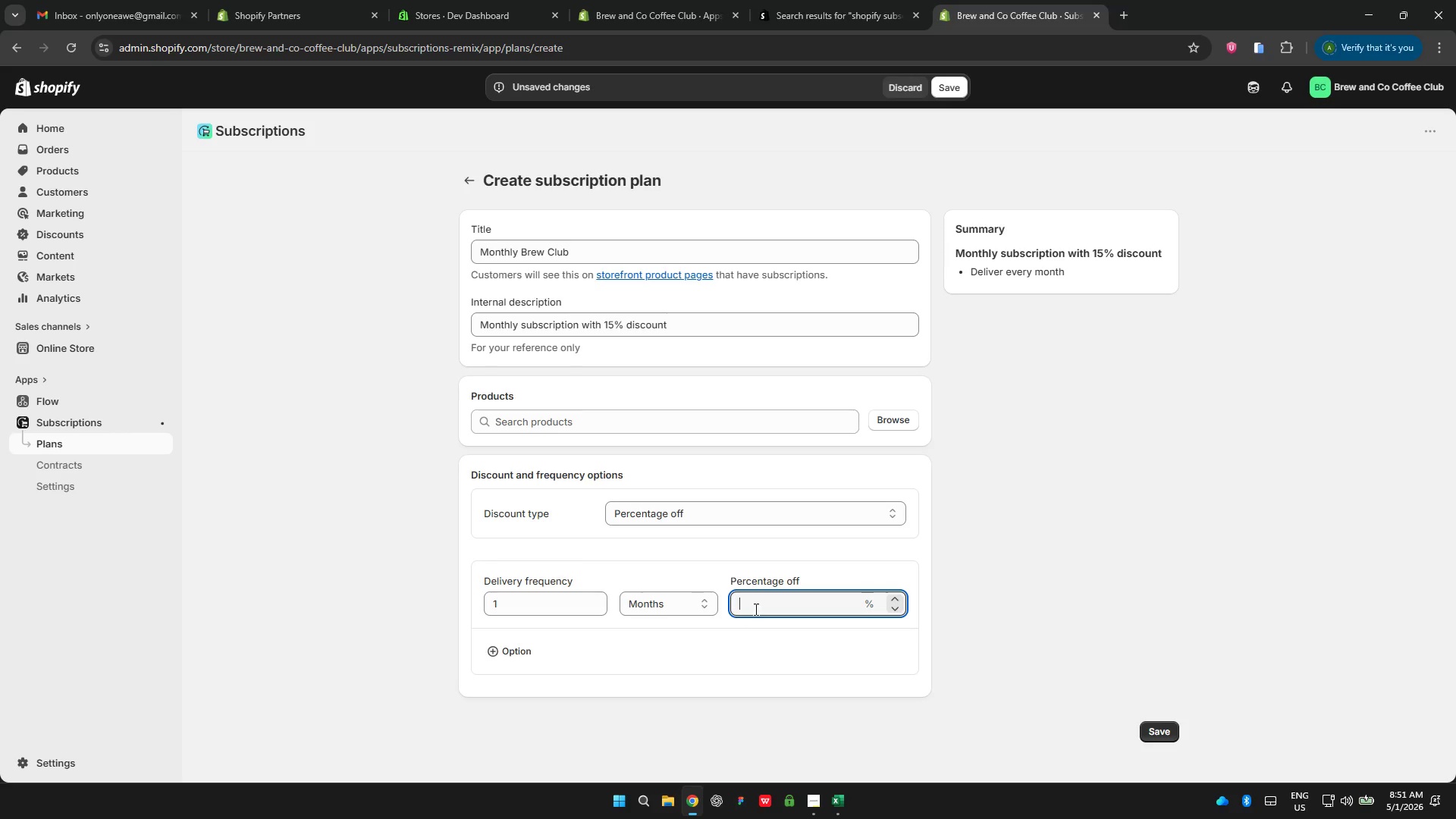 
type(15)
 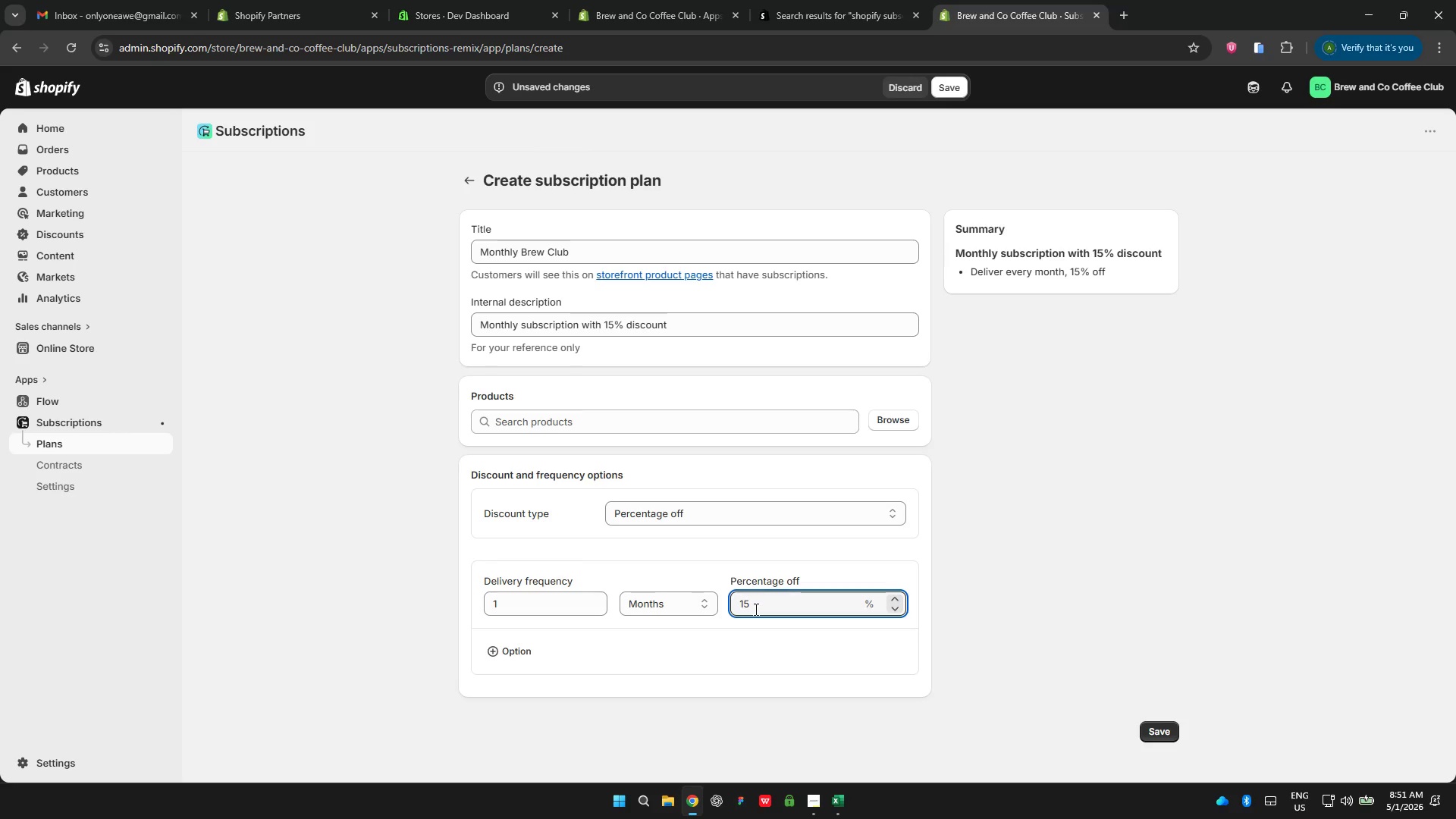 
wait(37.77)
 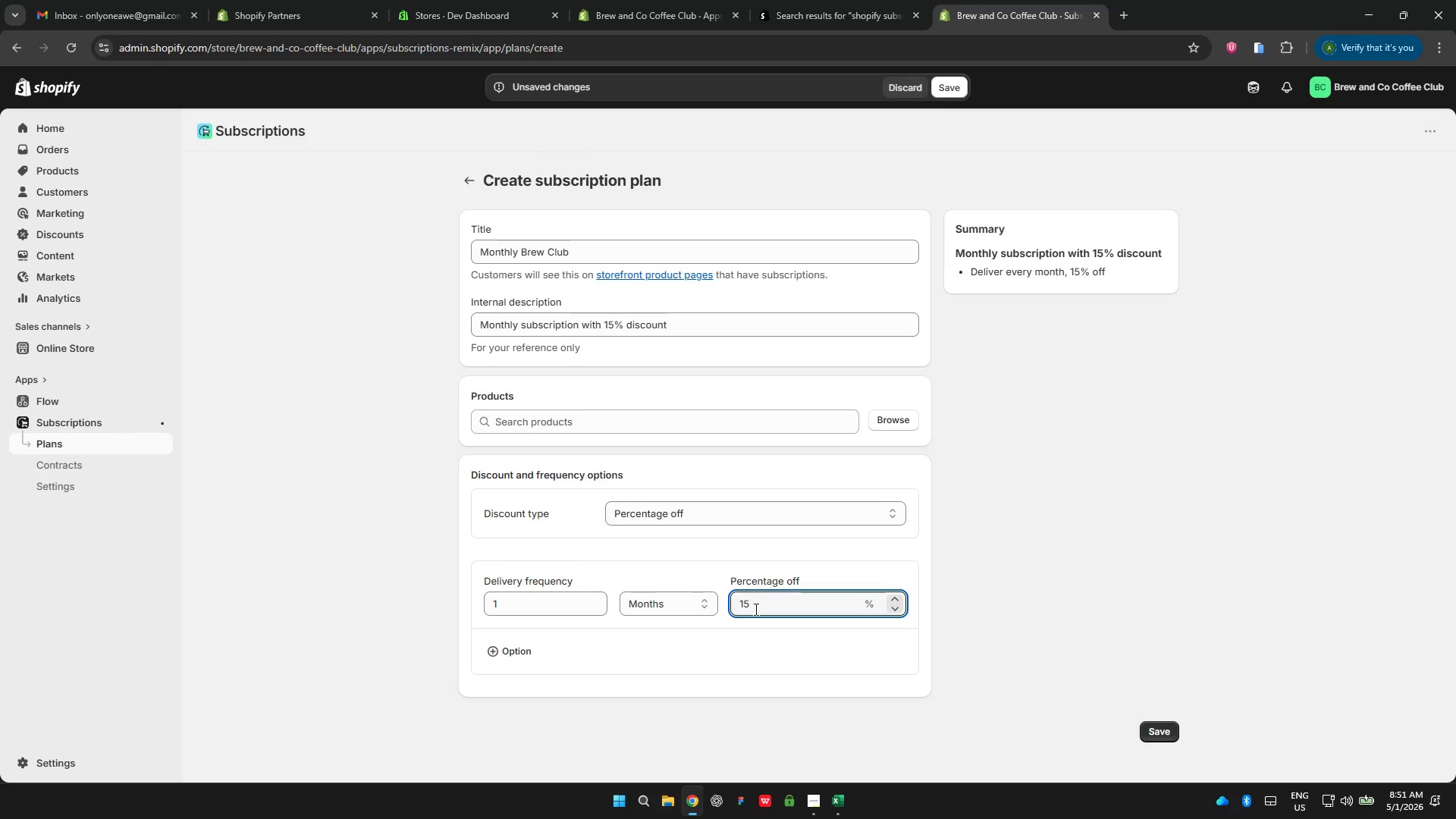 
left_click([808, 793])